 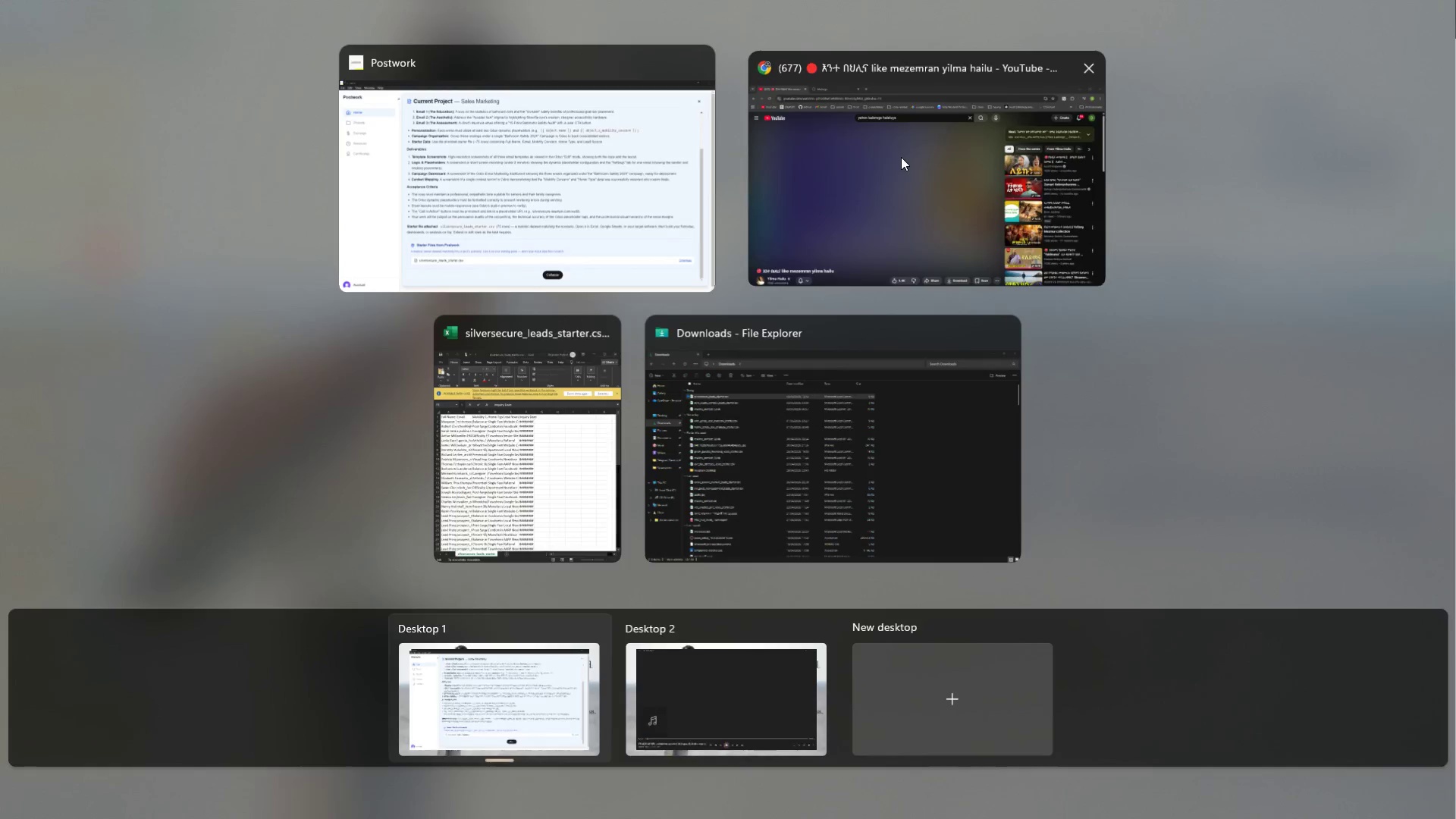 
left_click([534, 367])
 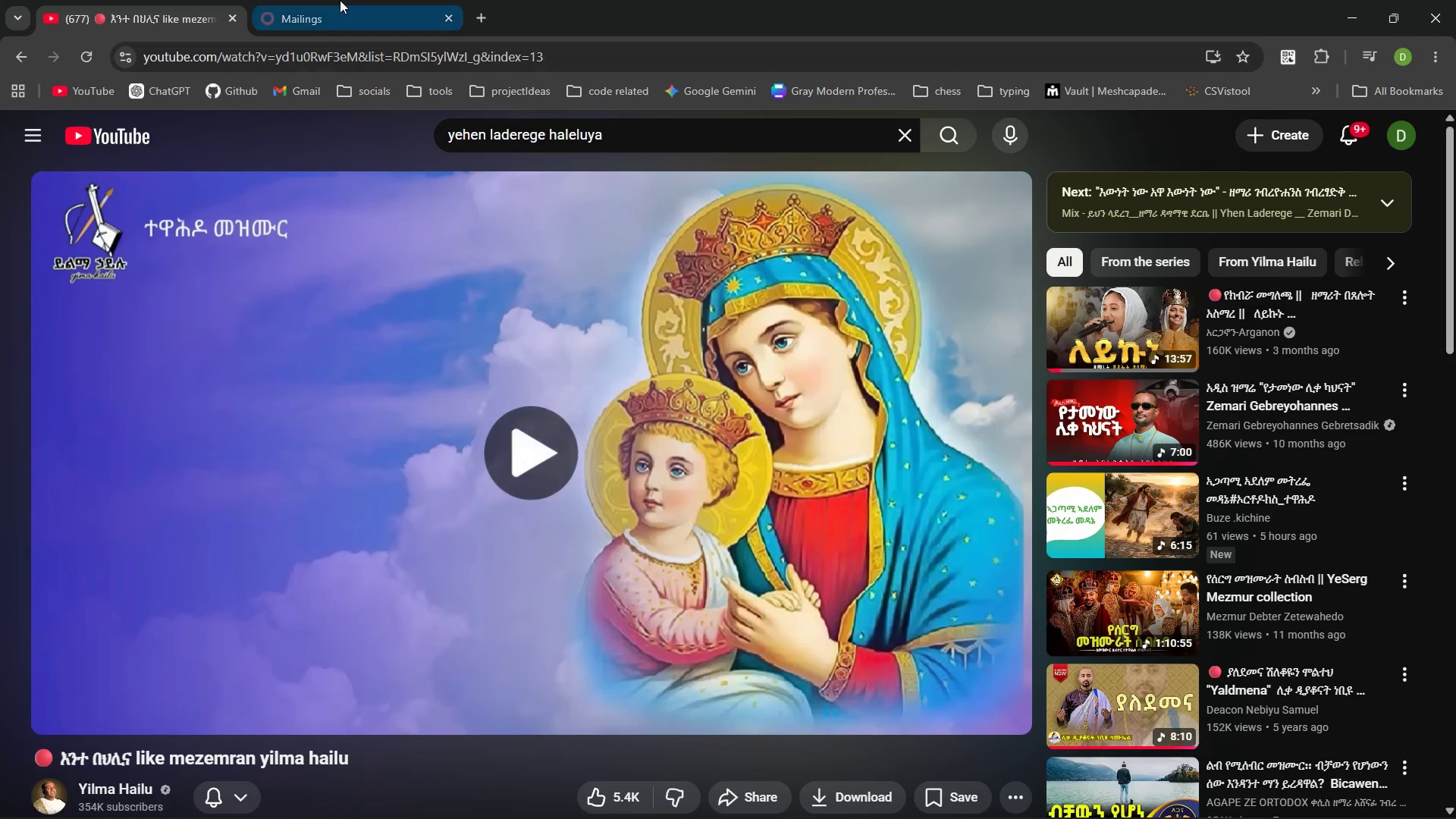 
left_click([340, 0])
 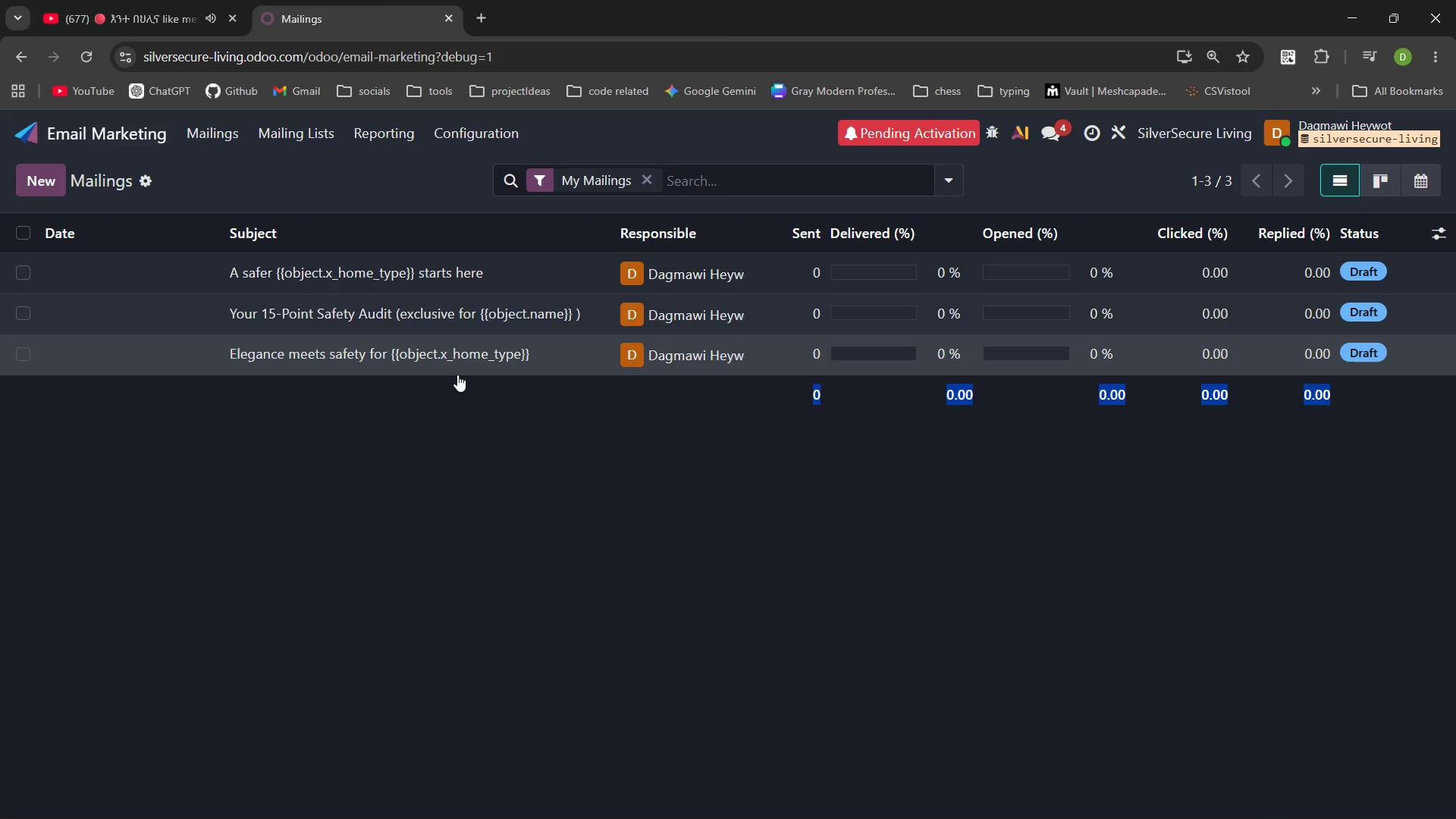 
left_click([497, 470])
 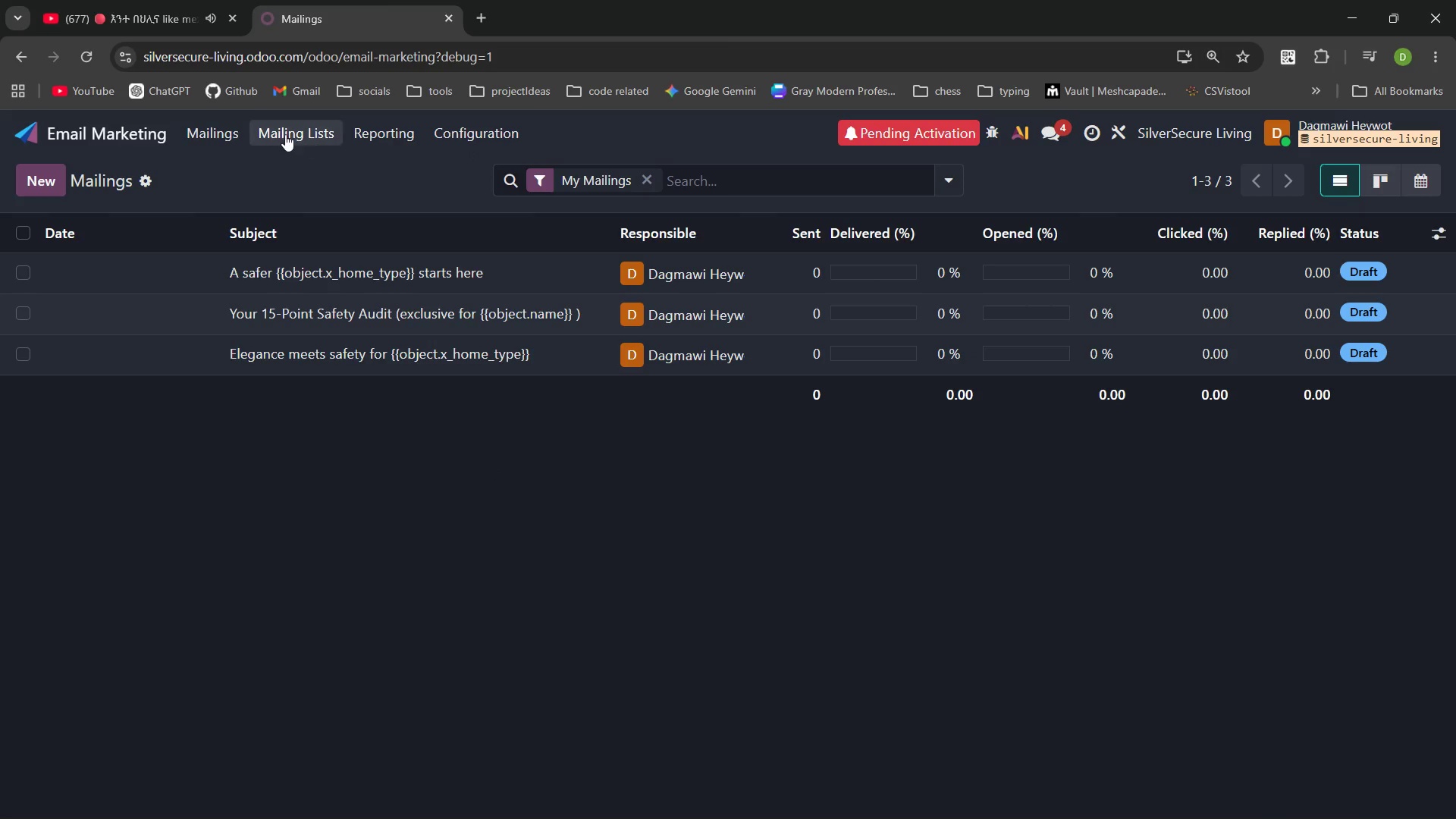 
left_click([237, 134])
 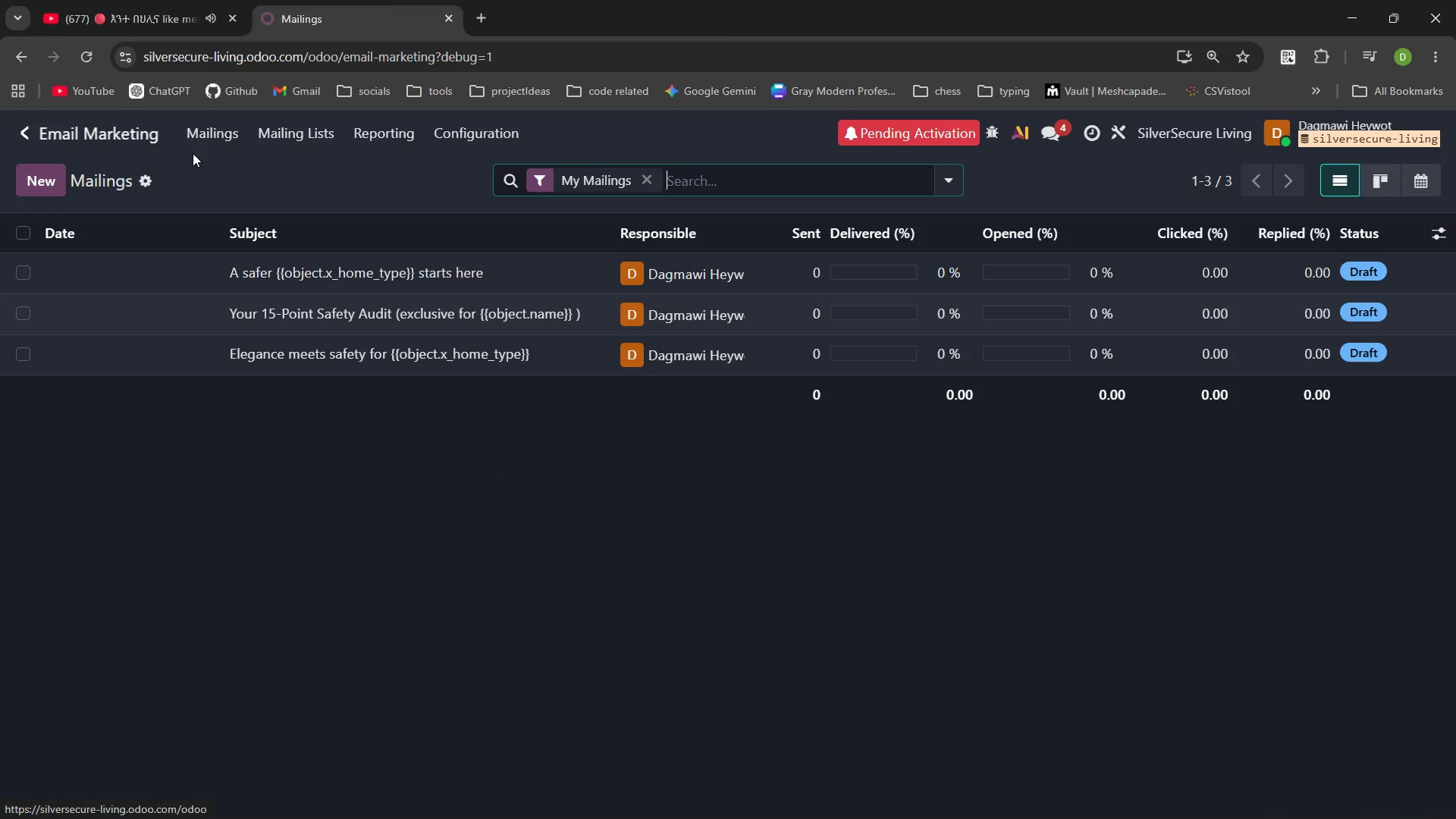 
left_click([129, 137])
 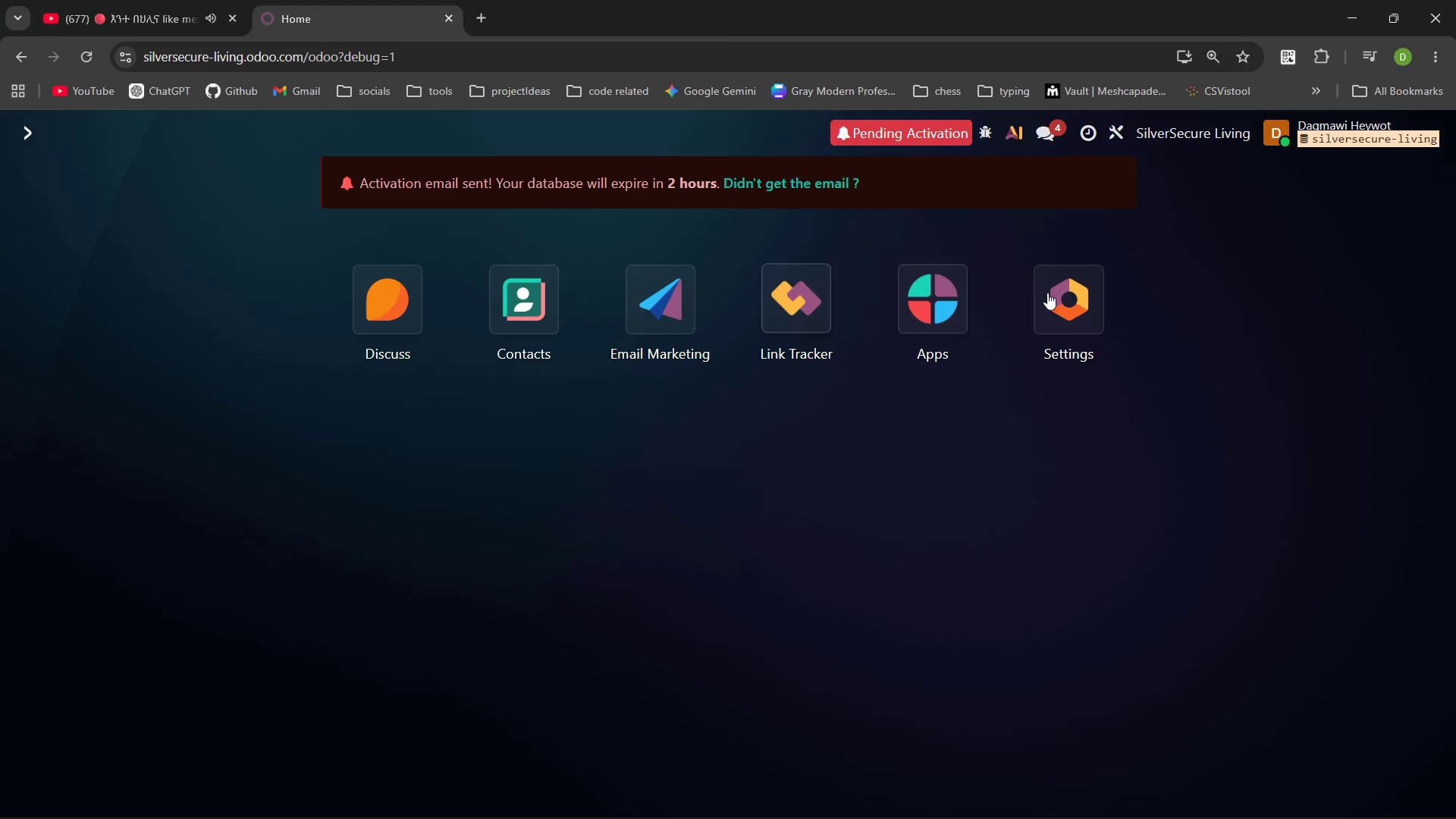 
left_click([1050, 302])
 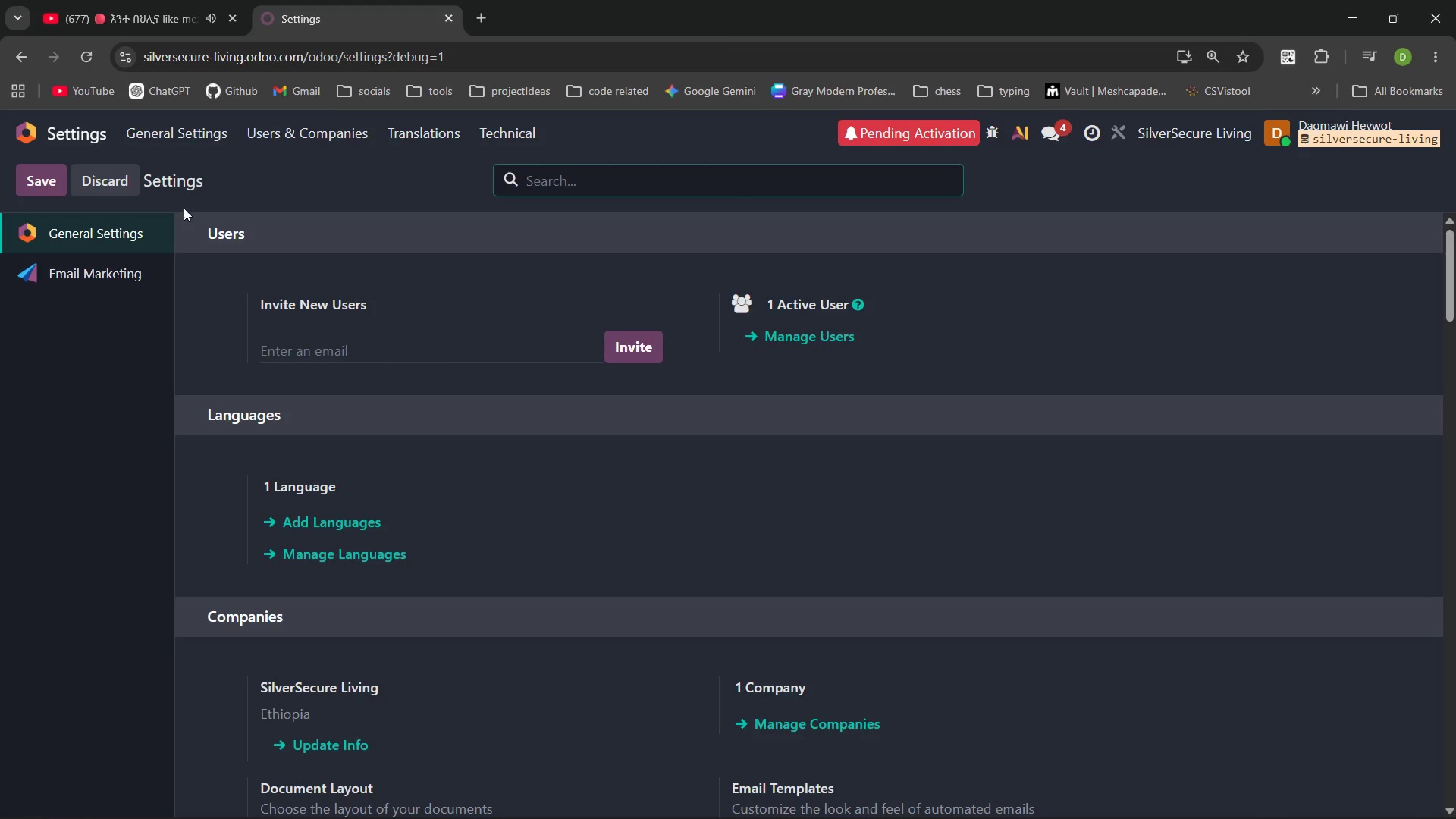 
left_click([20, 61])
 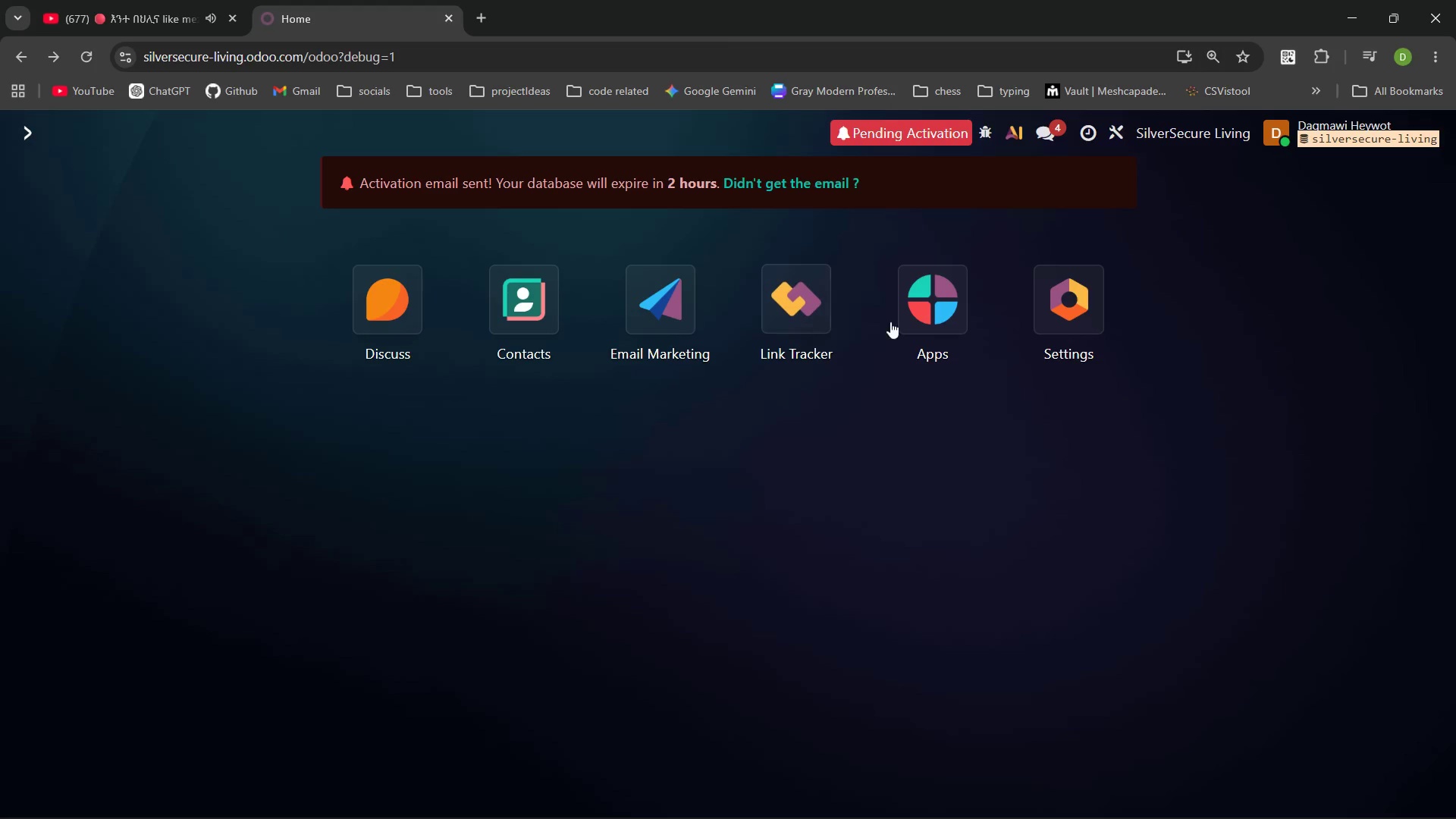 
left_click([926, 310])
 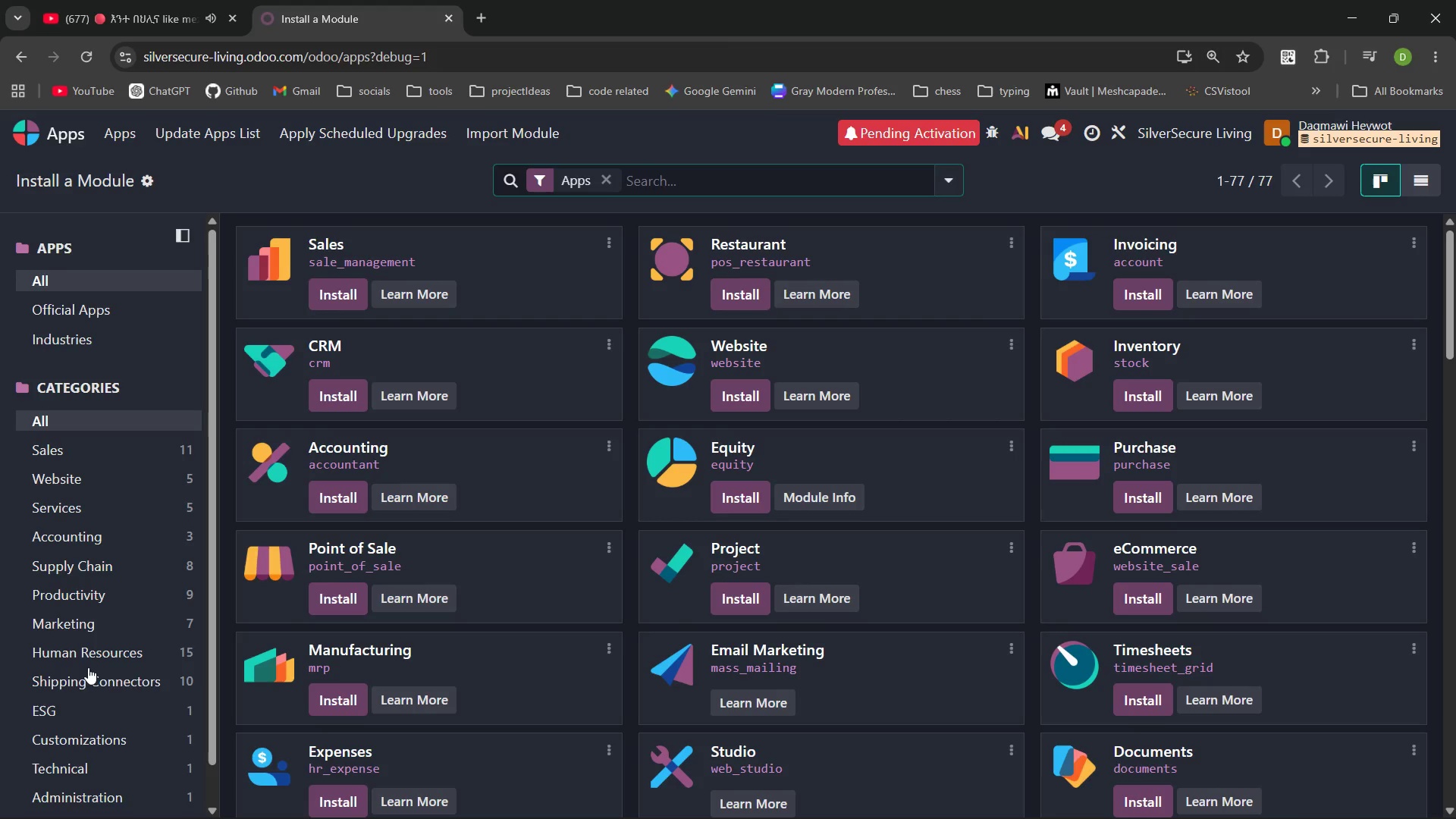 
wait(6.72)
 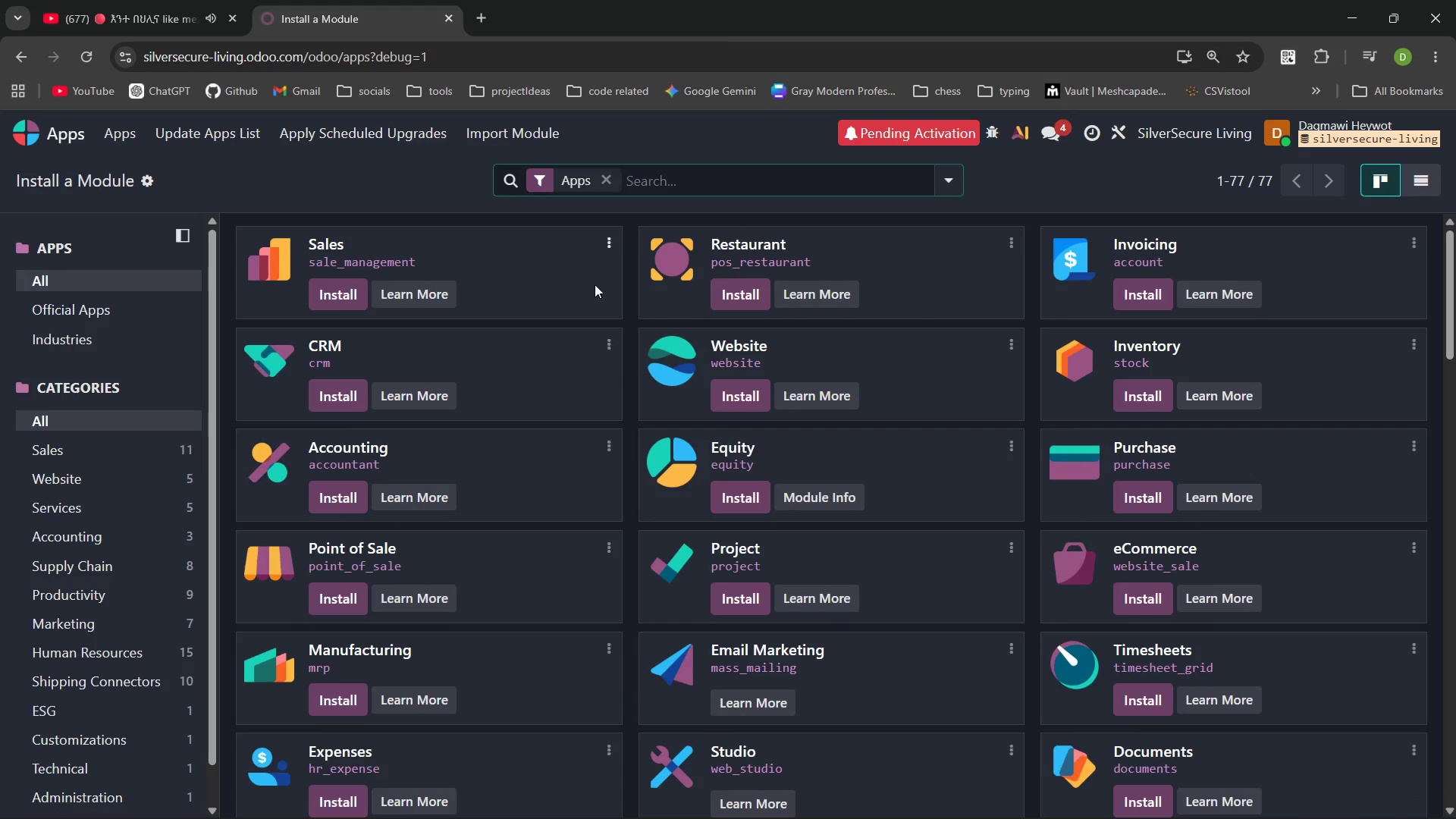 
left_click([90, 617])
 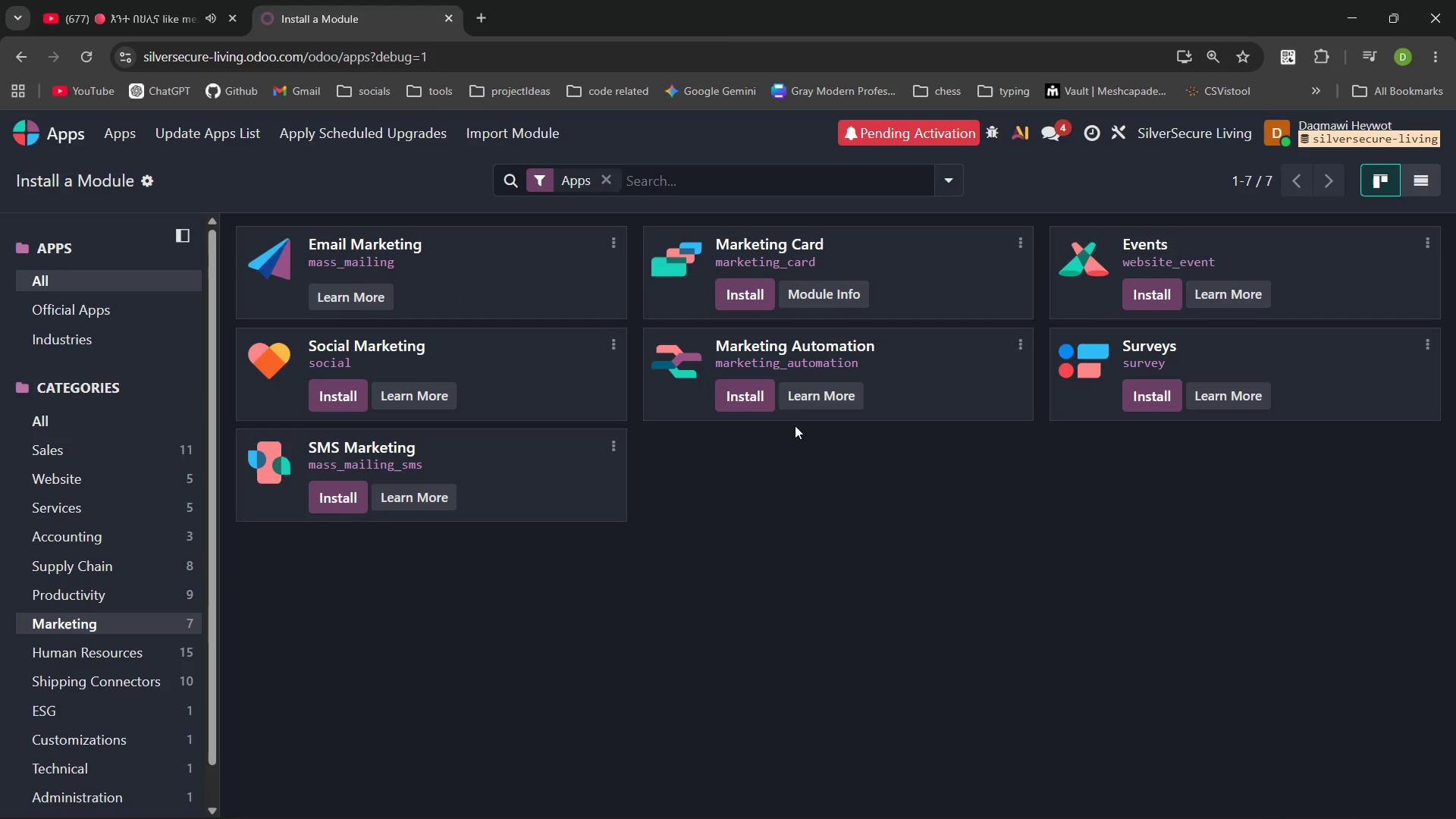 
left_click([753, 392])
 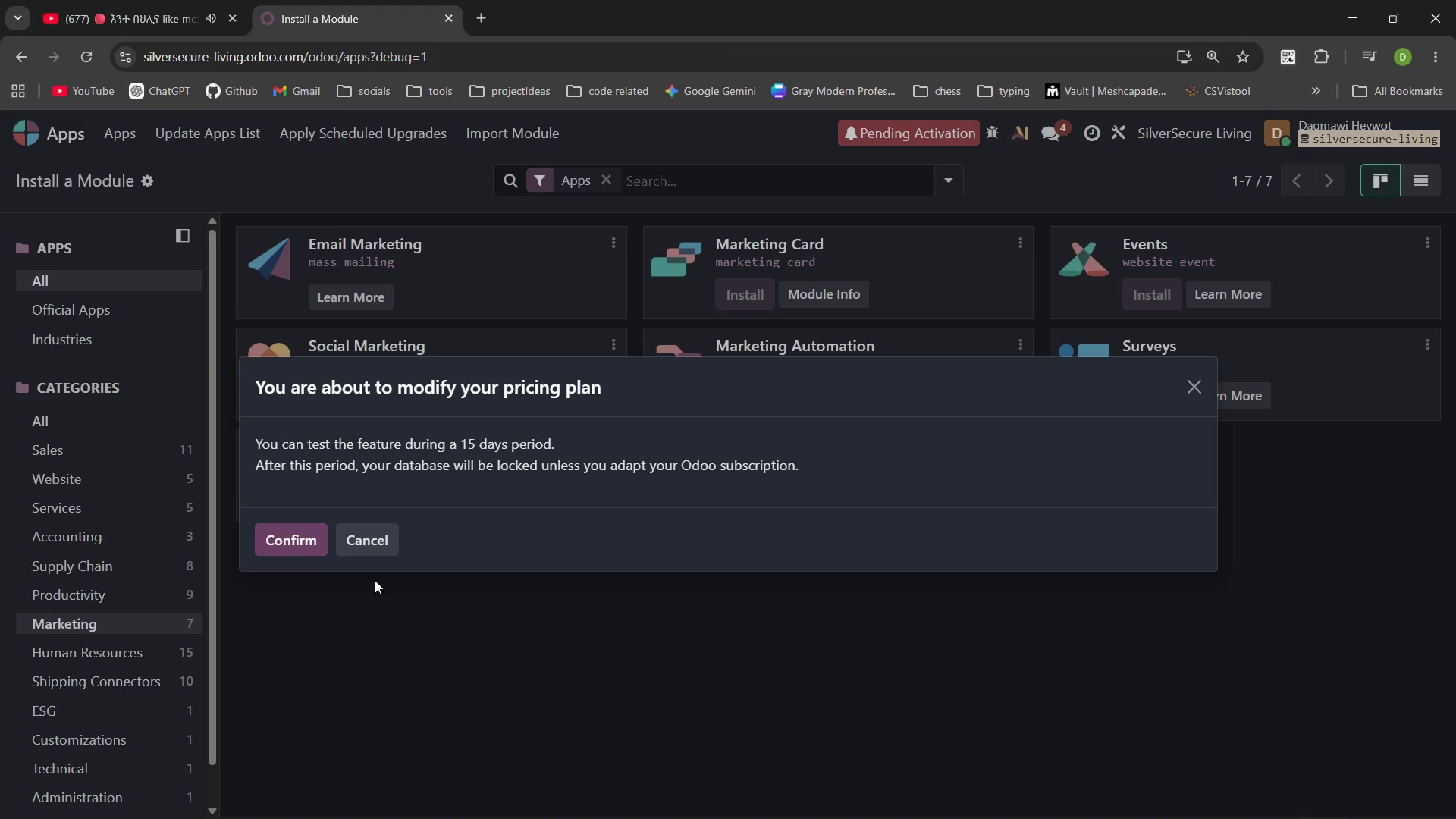 
left_click([305, 539])
 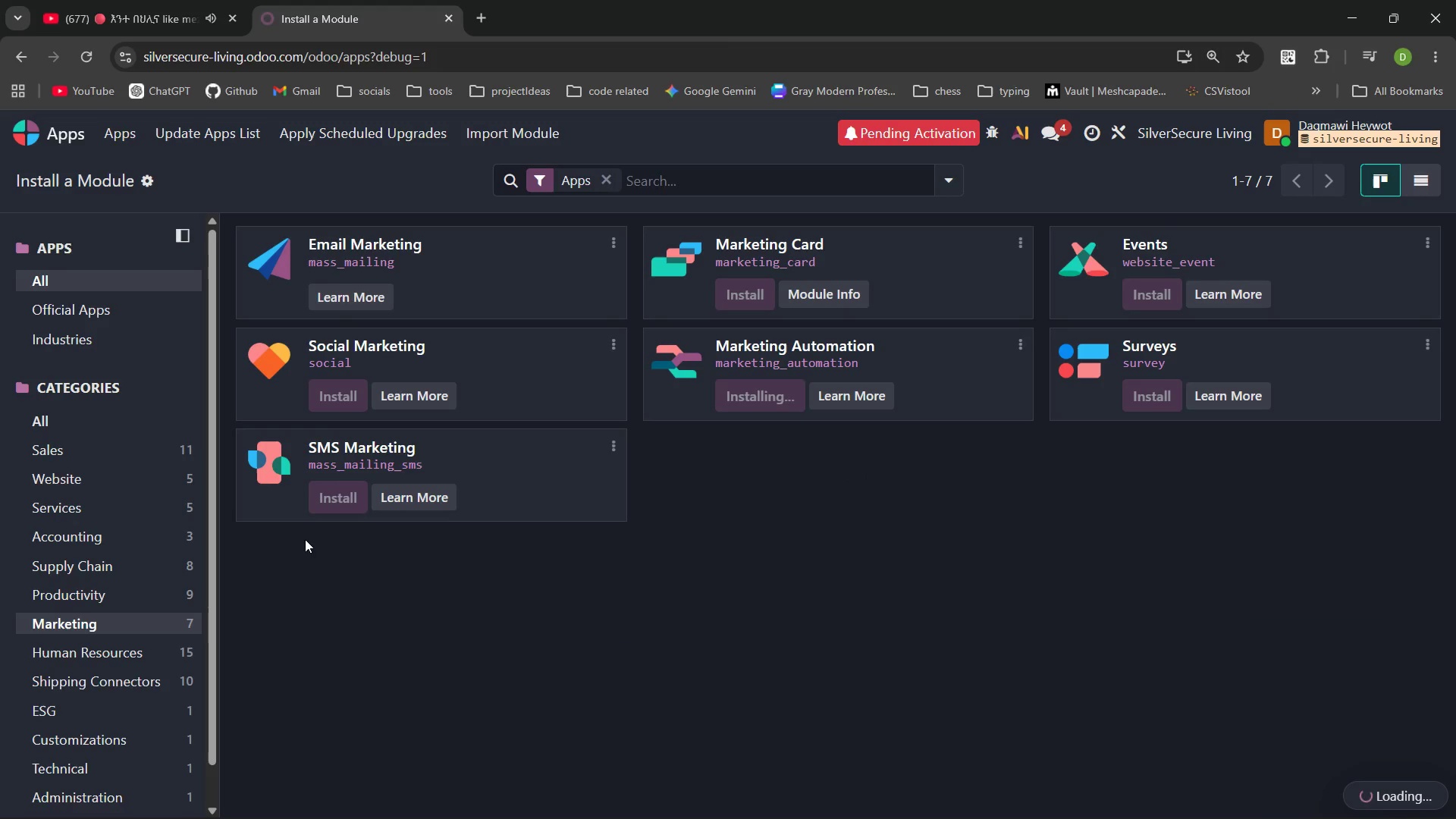 
left_click([152, 0])
 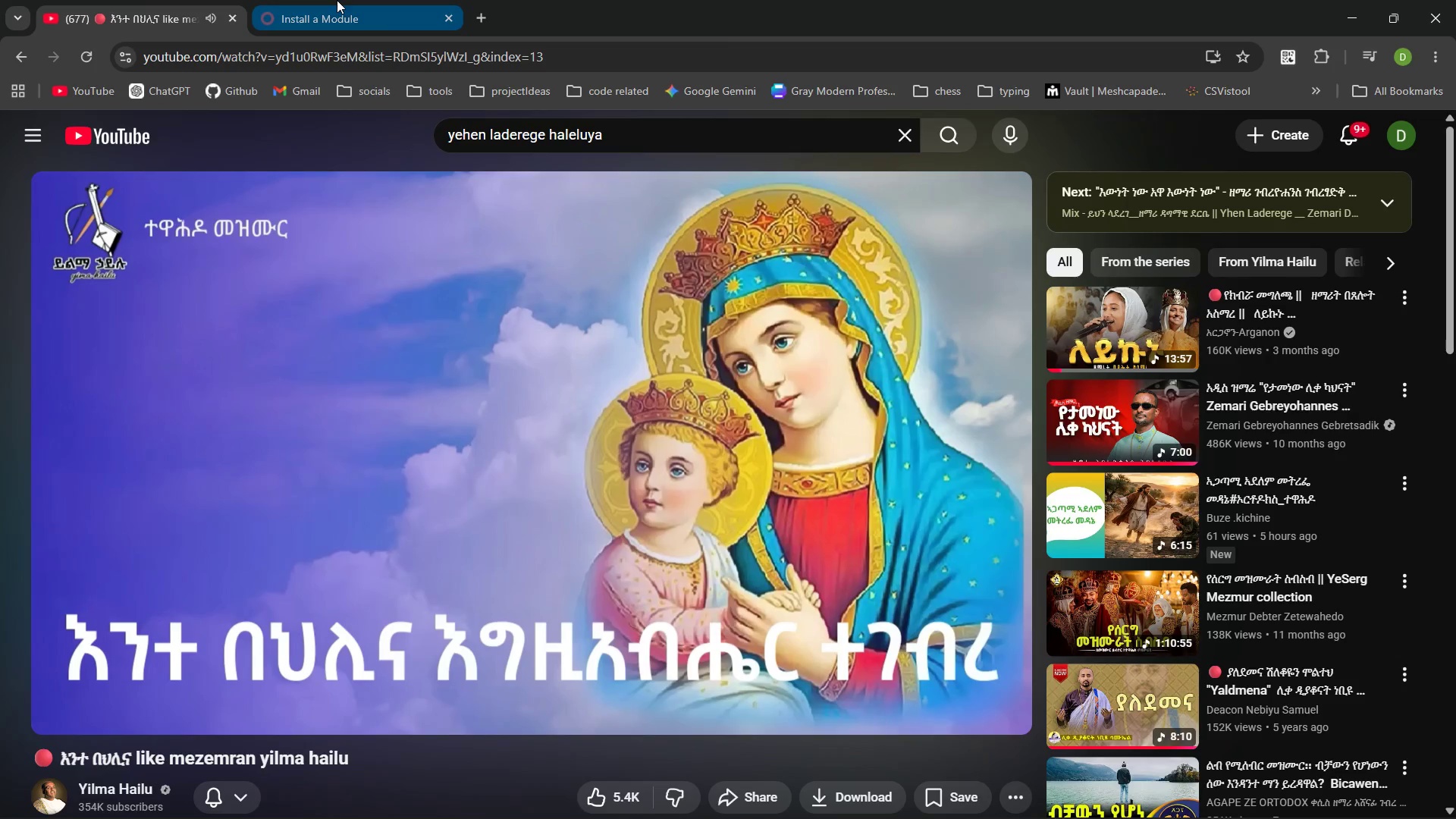 
left_click([337, 0])
 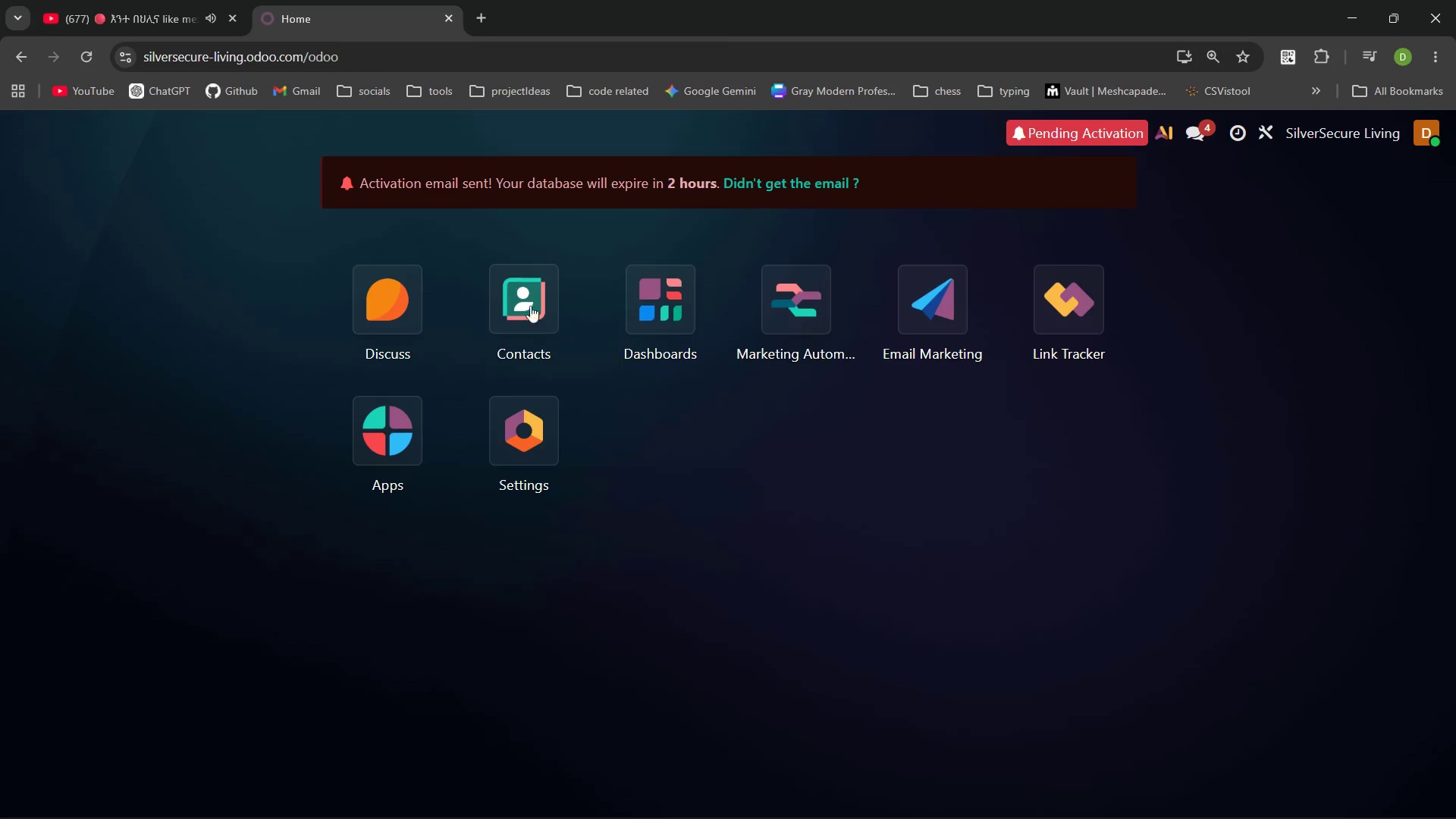 
wait(9.8)
 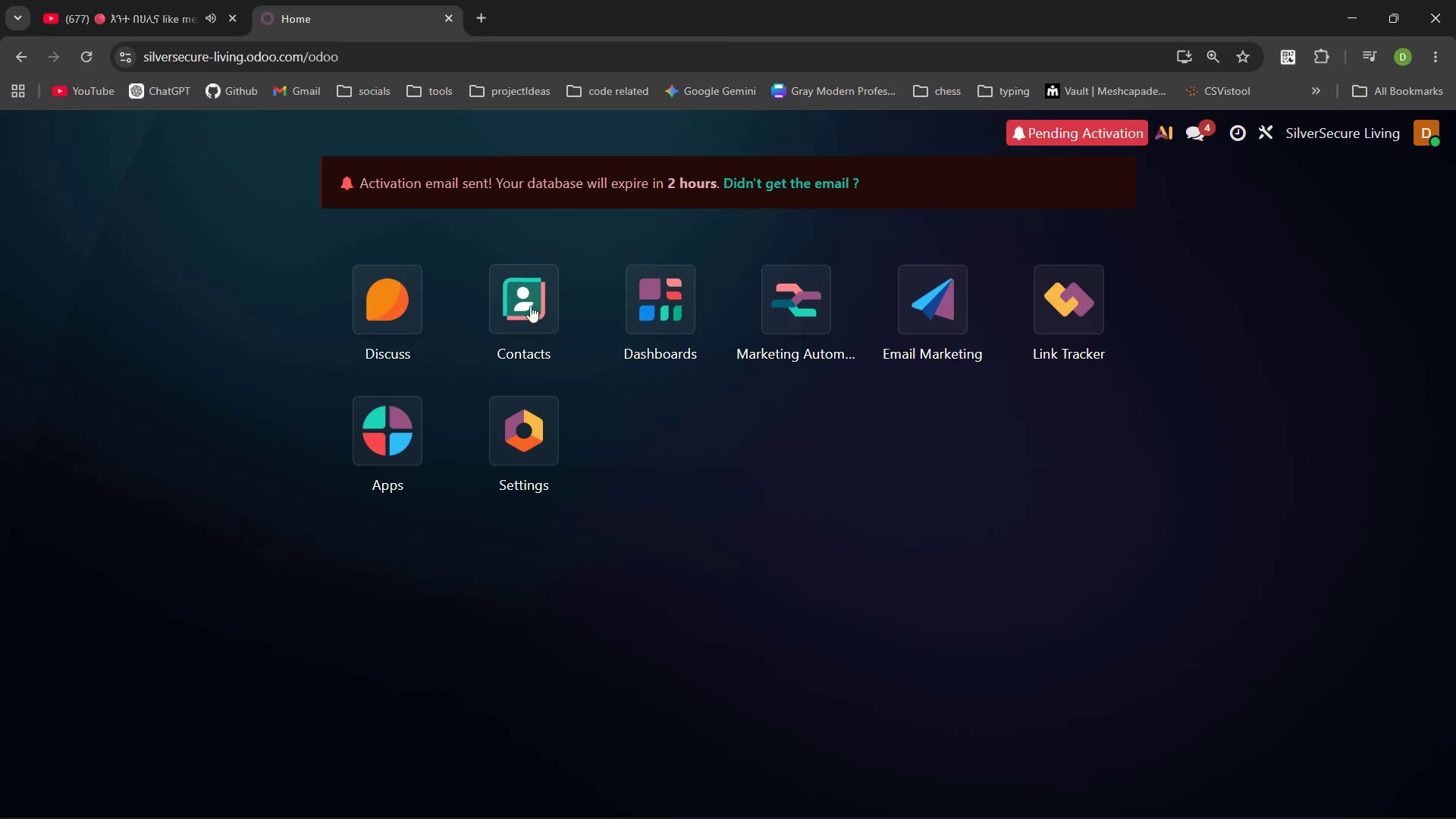 
left_click([812, 328])
 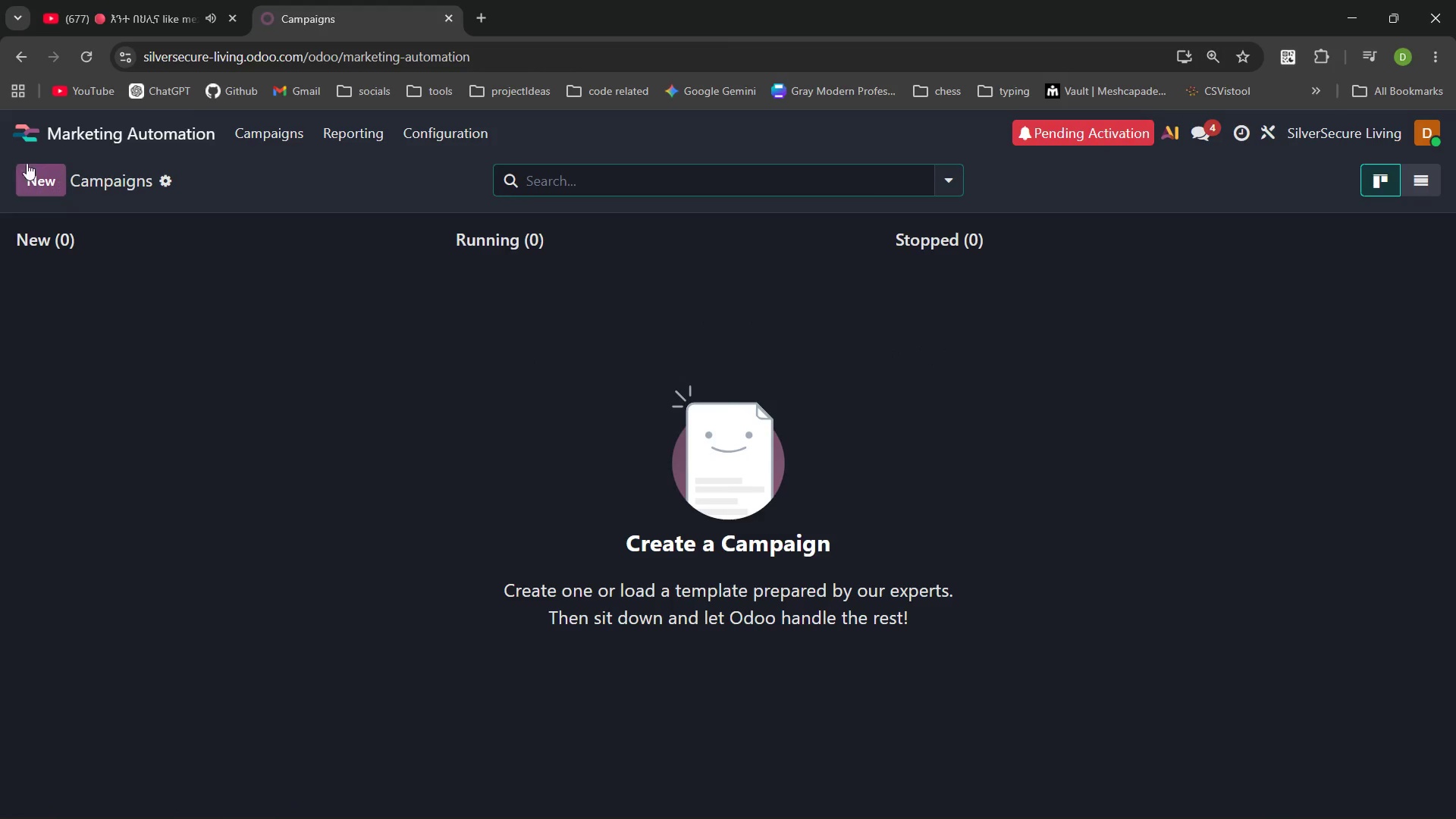 
left_click([56, 192])
 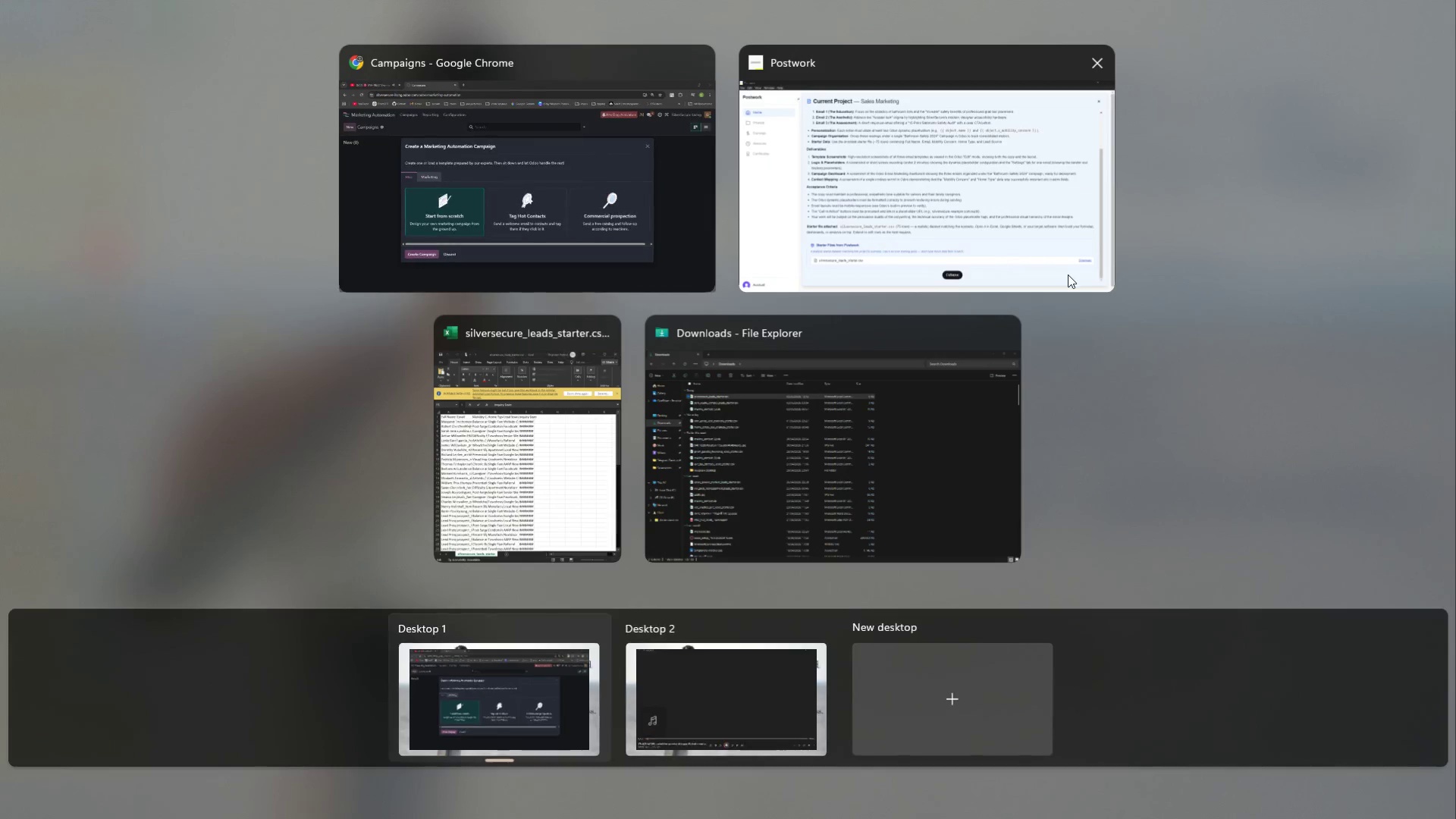 
left_click([976, 186])